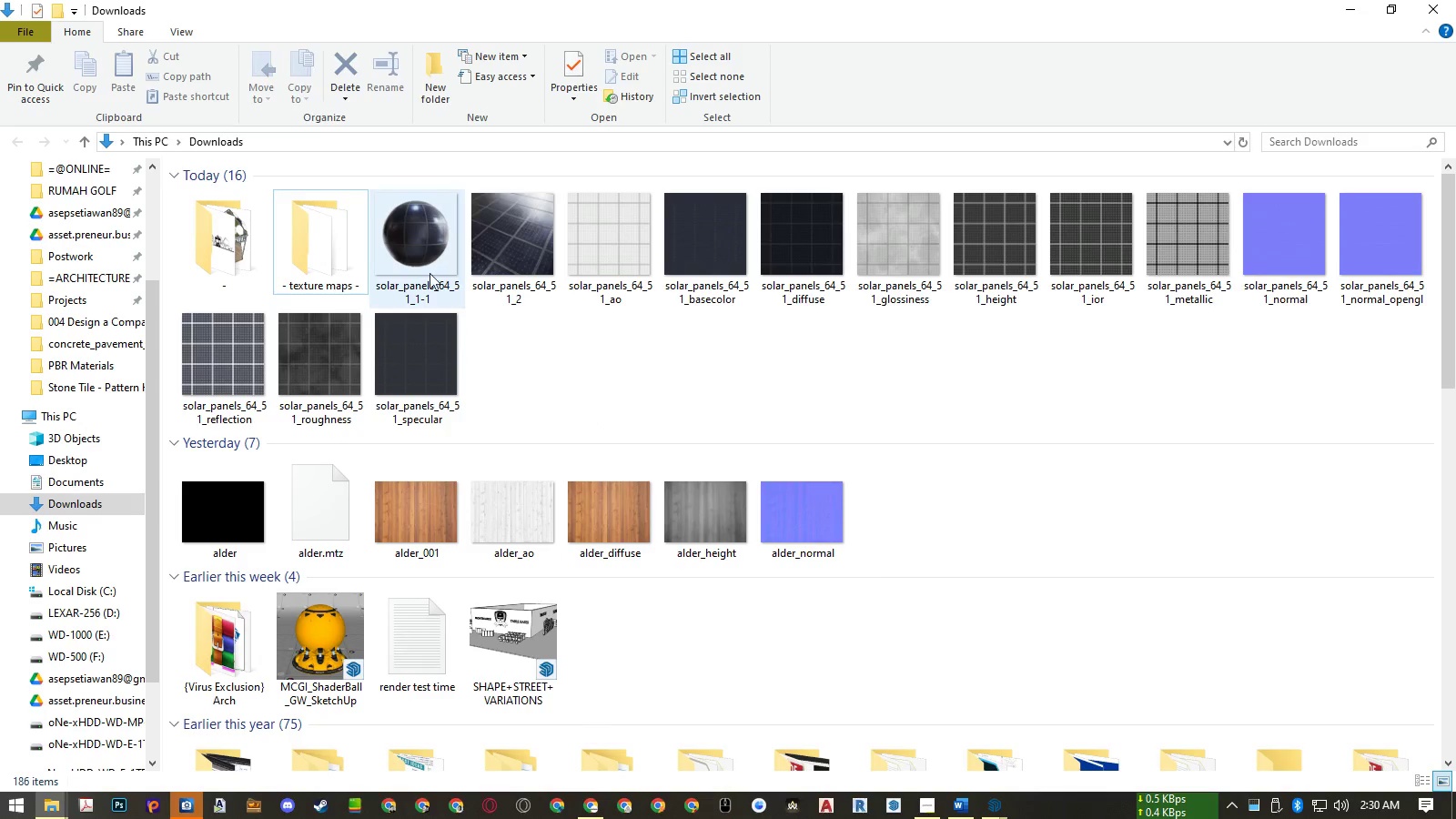 
left_click([429, 273])
 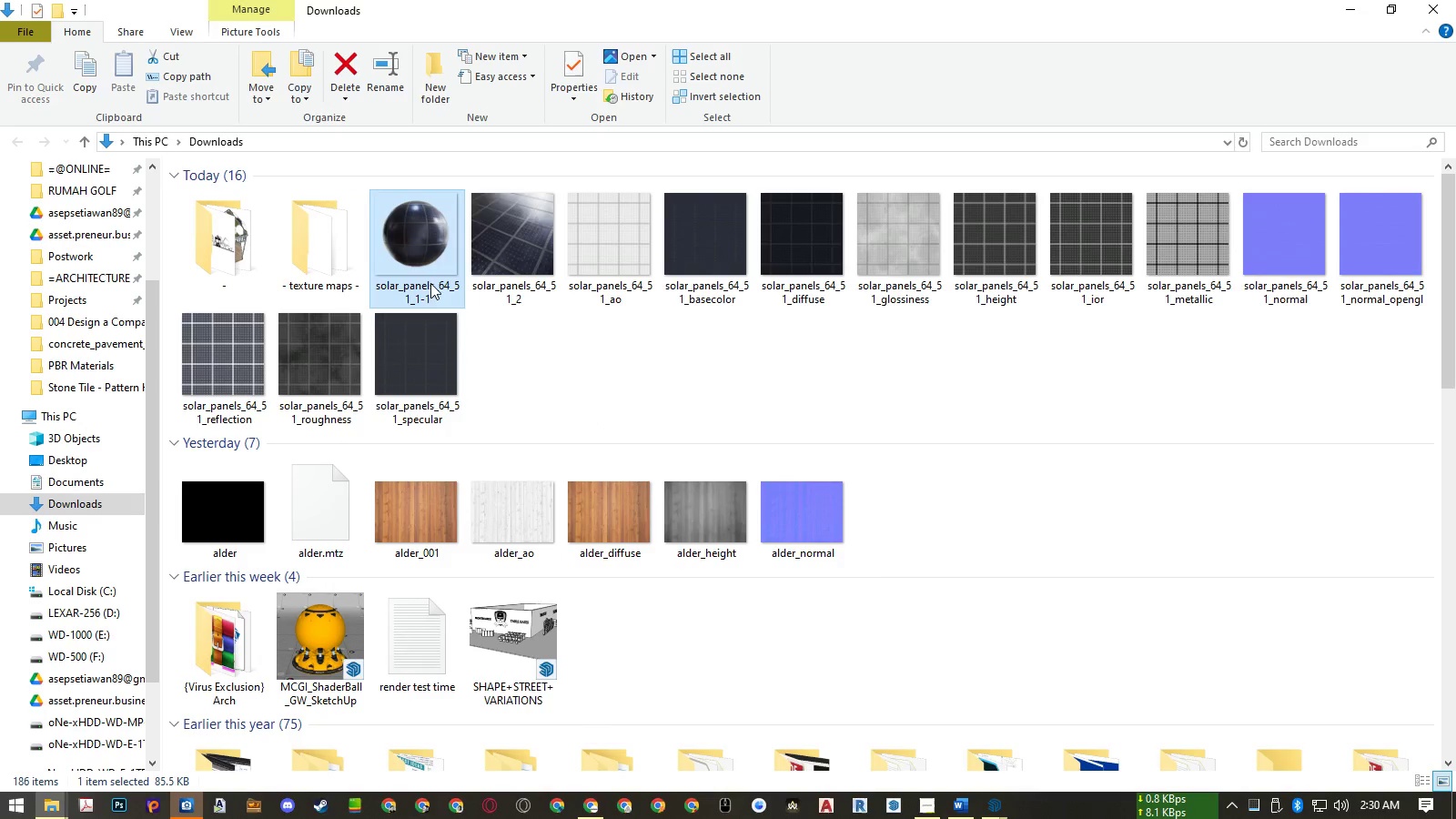 
left_click([431, 290])
 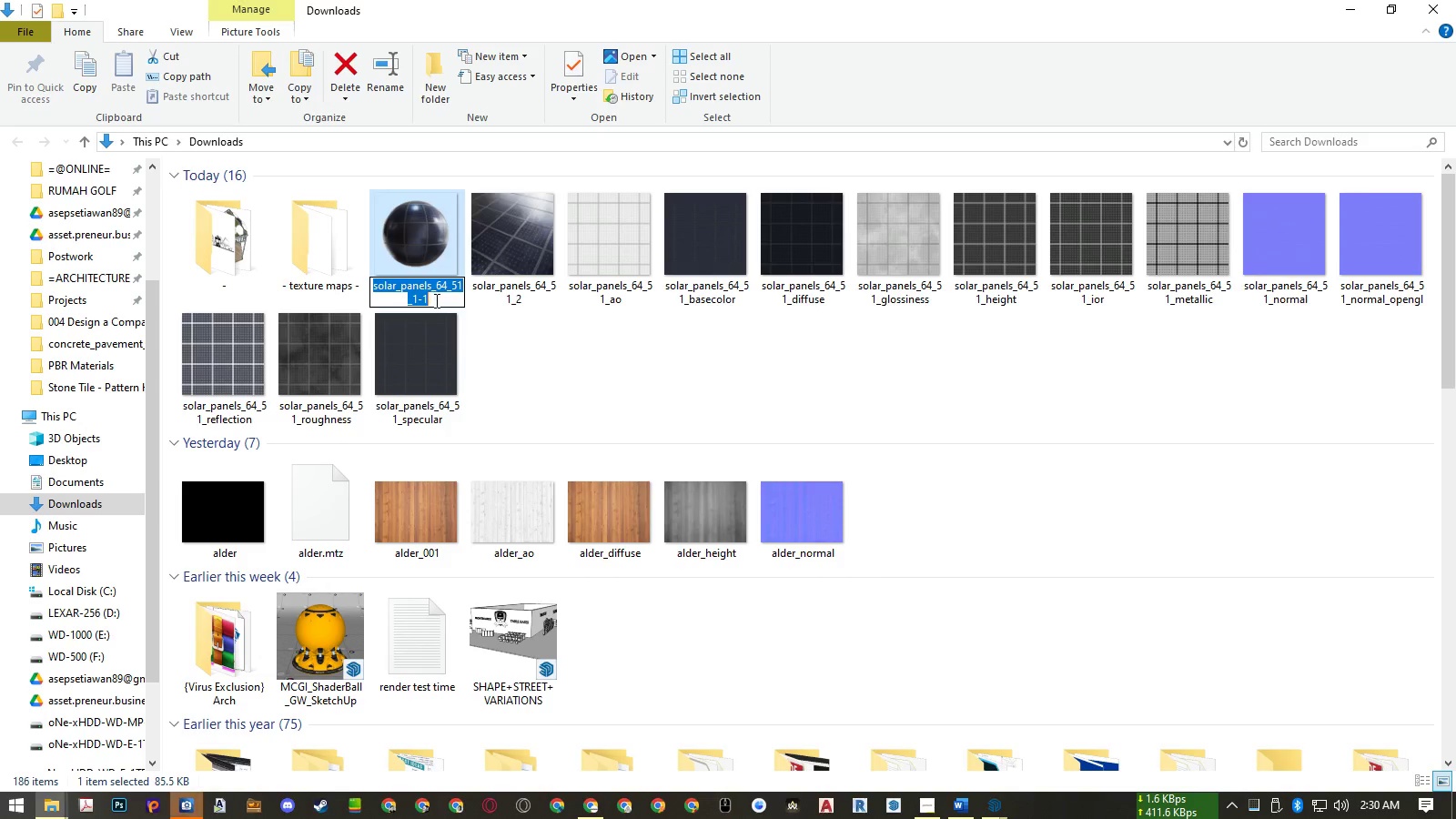 
left_click([435, 300])
 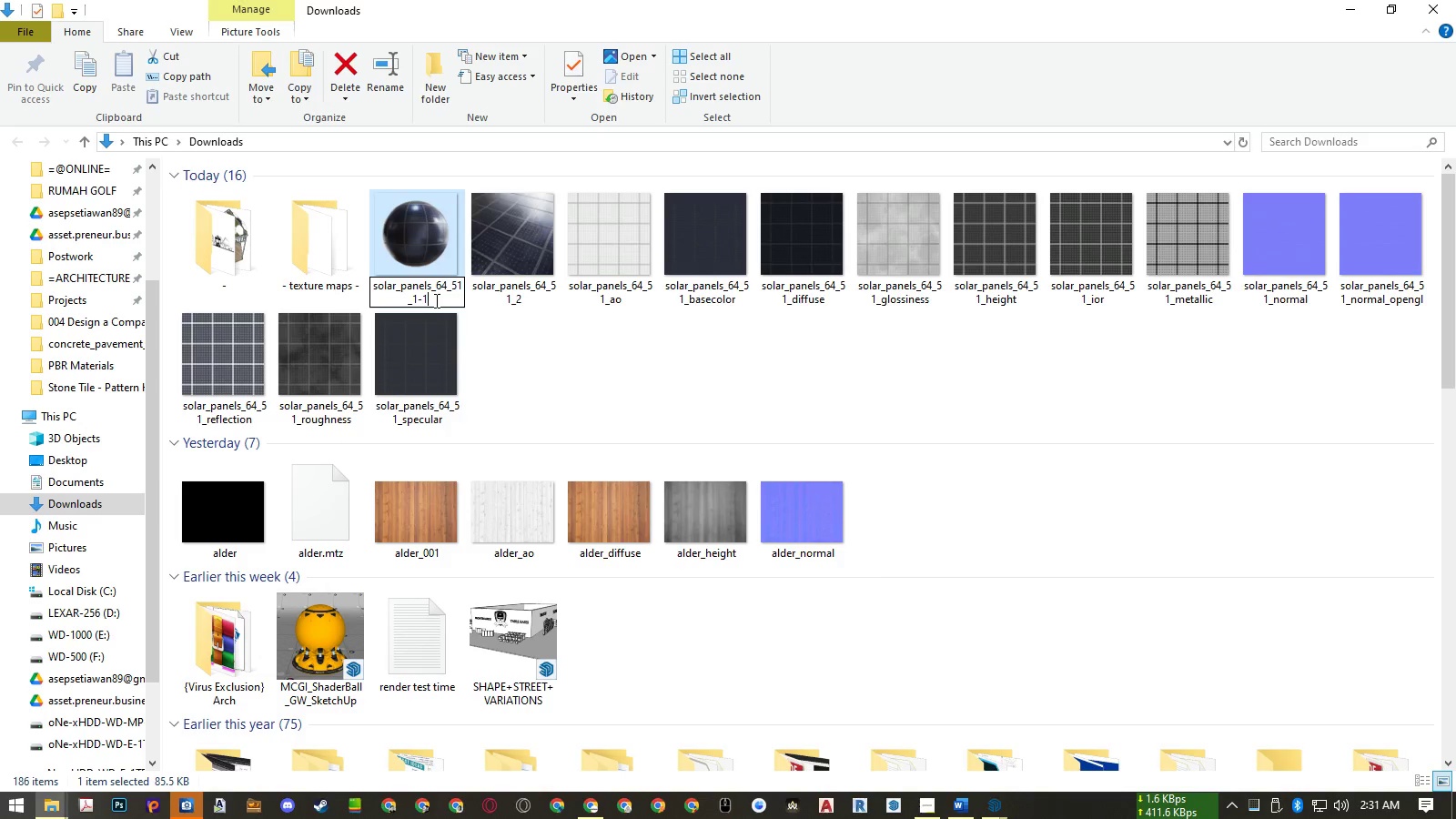 
key(Backspace)
 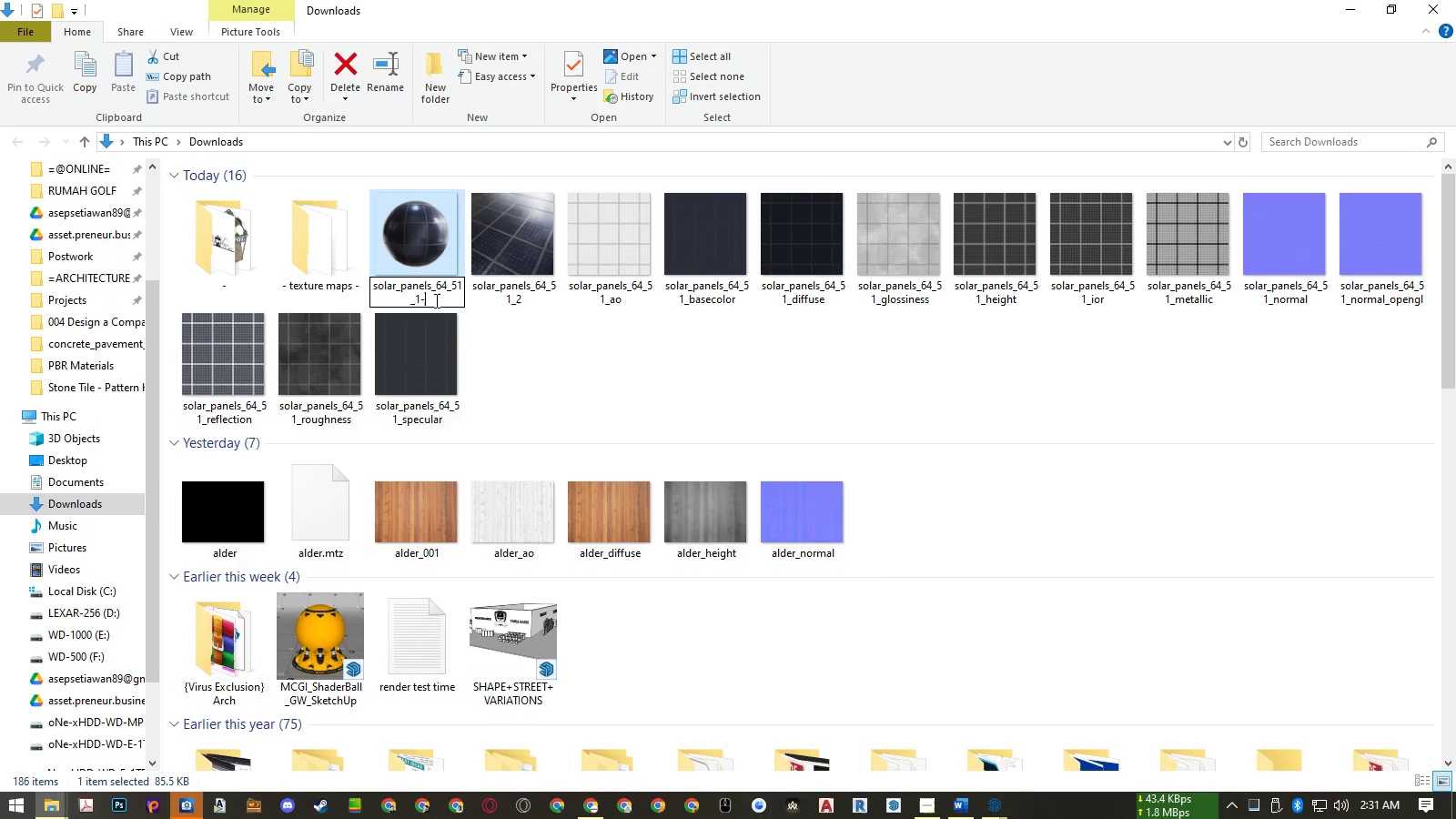 
key(Backspace)
 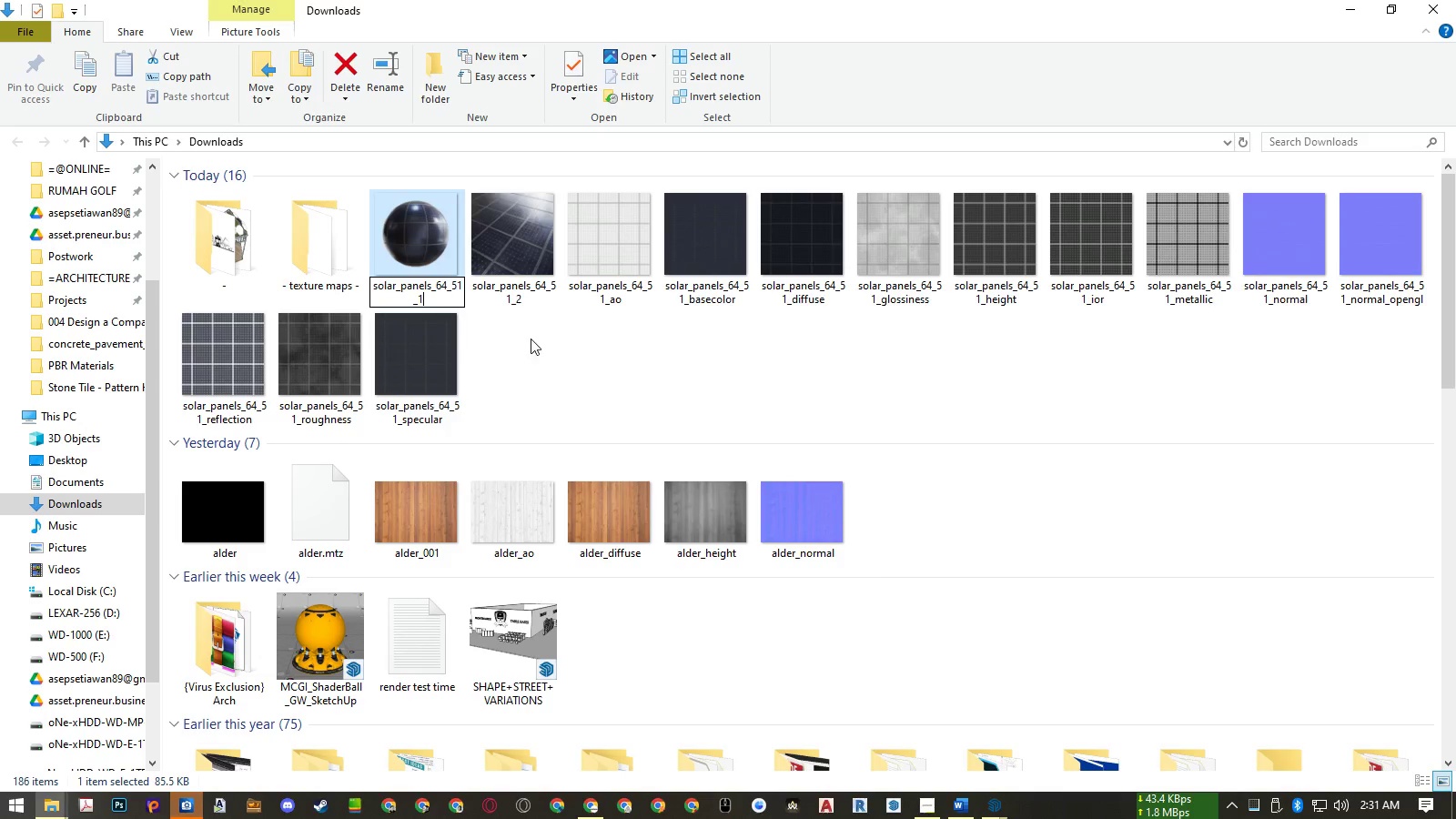 
left_click([531, 339])
 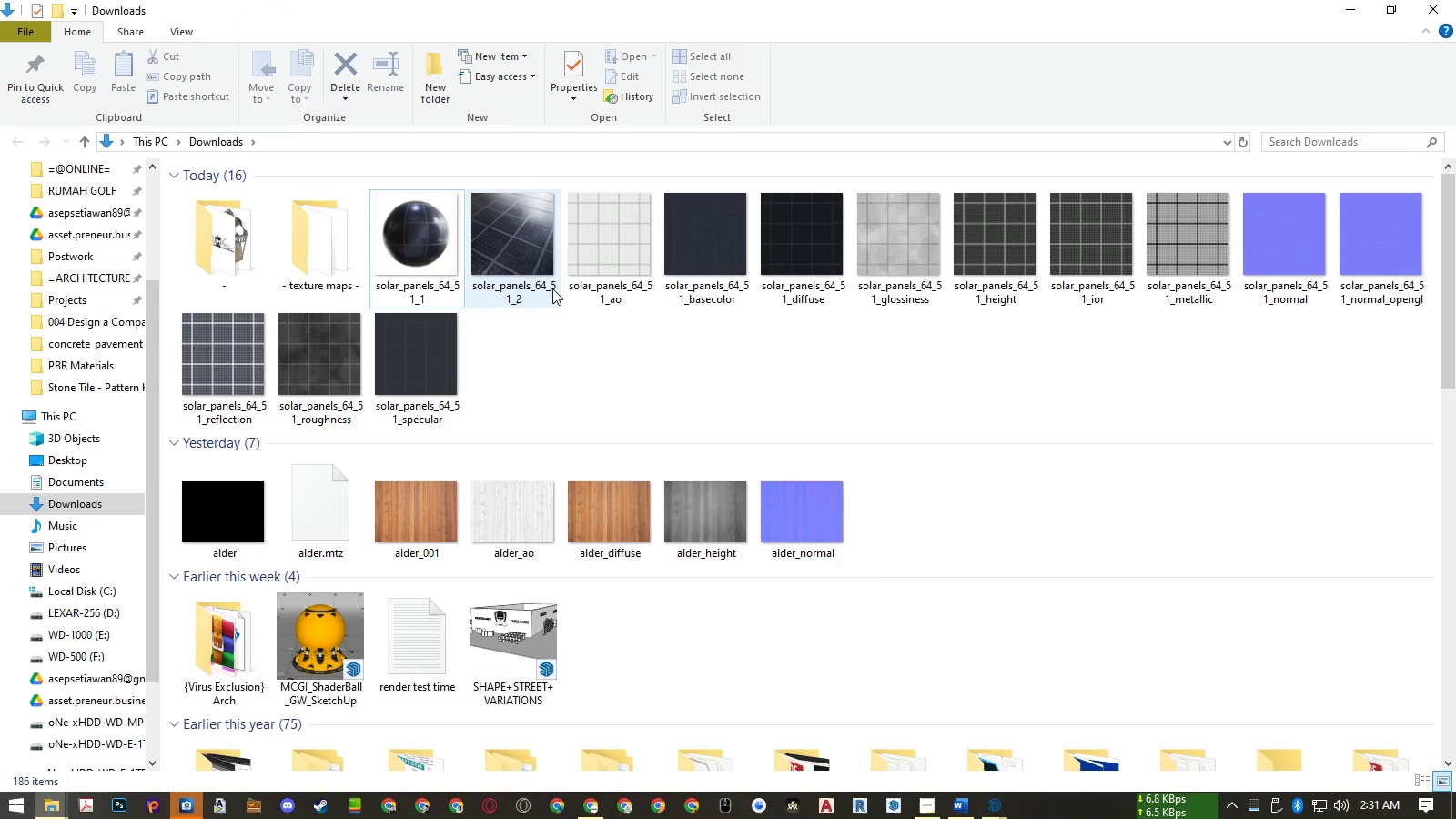 
left_click([420, 286])
 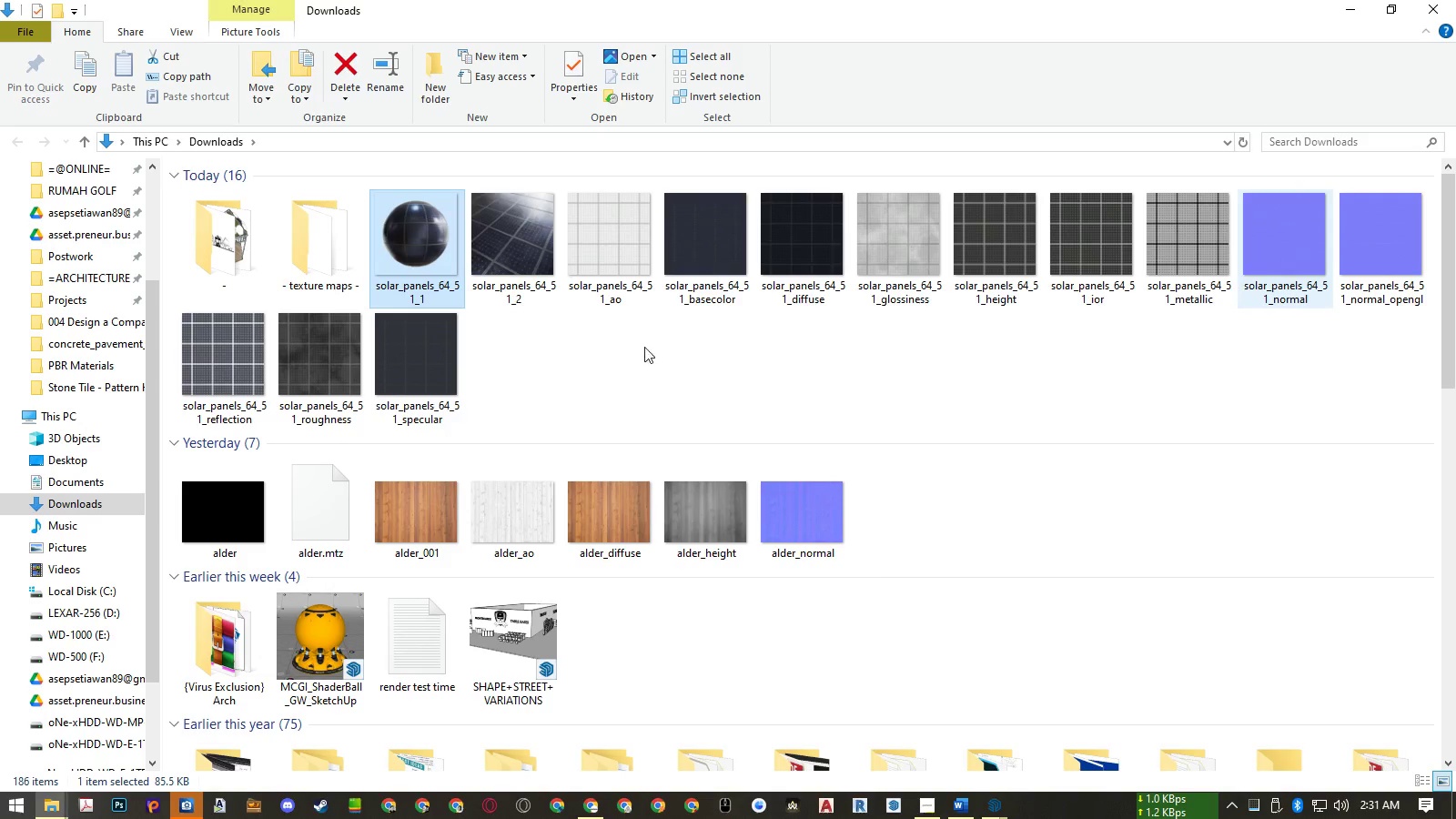 
wait(5.24)
 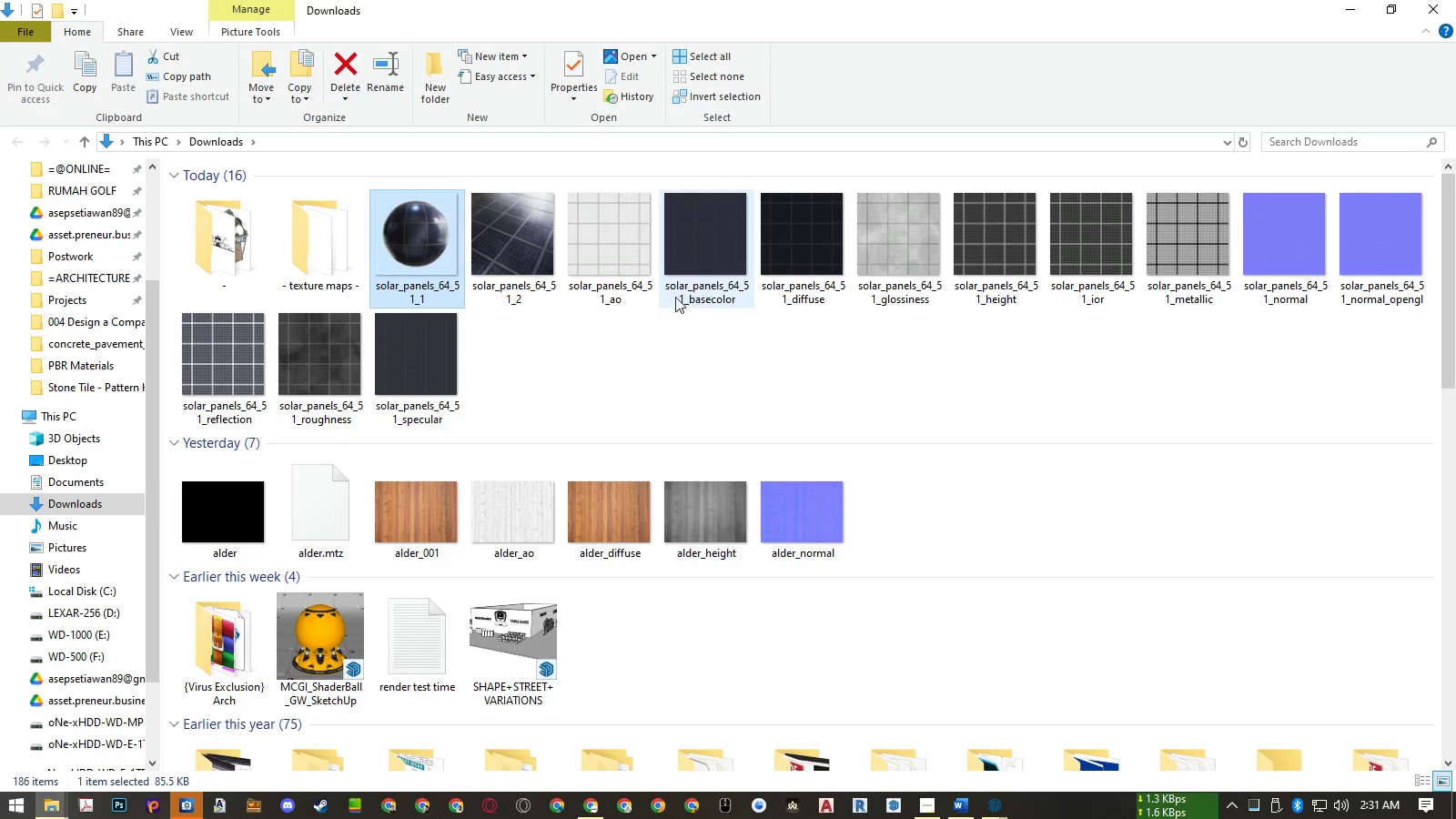 
left_click([440, 265])
 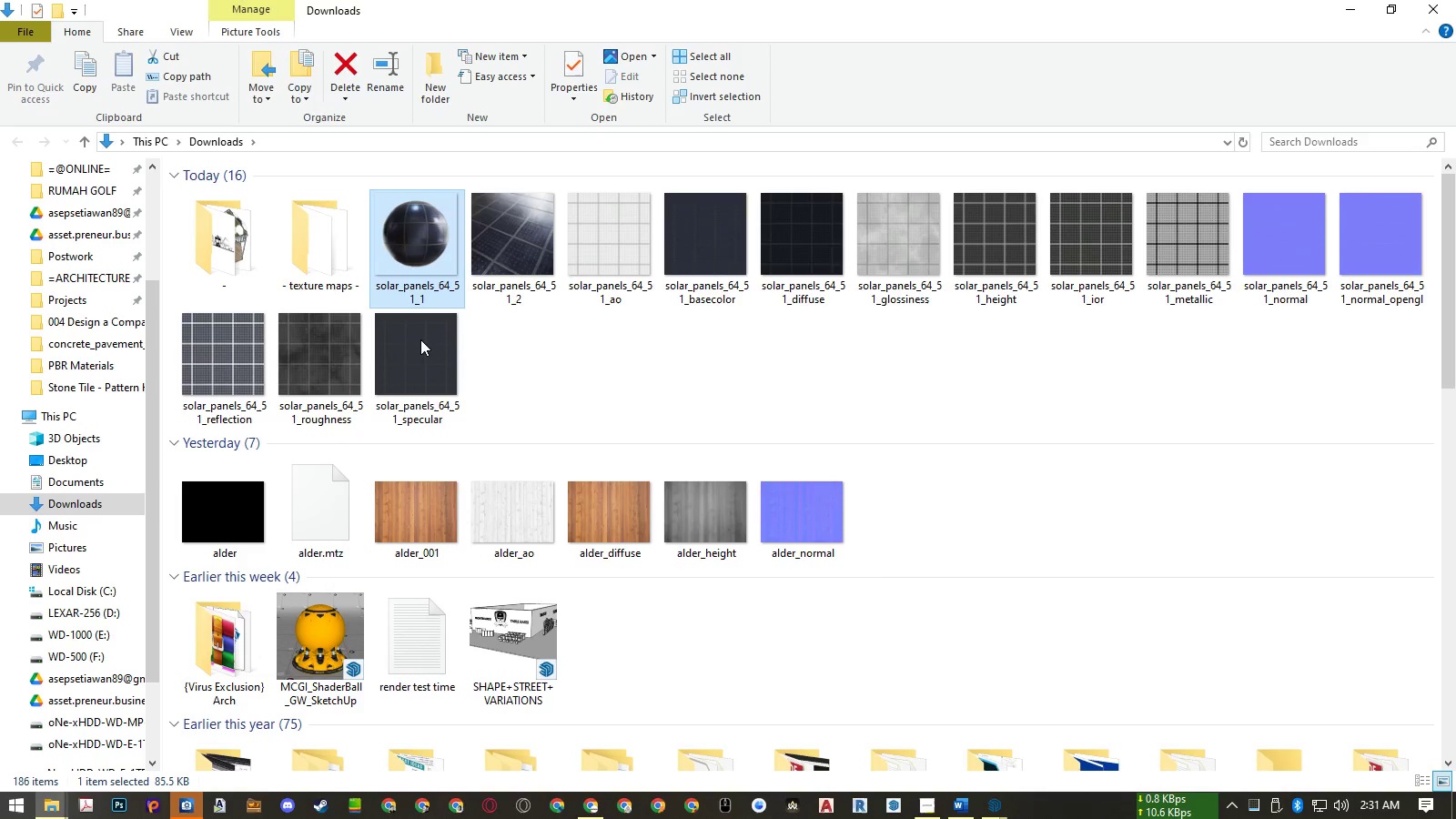 
hold_key(key=ShiftLeft, duration=0.42)
double_click([420, 342])
 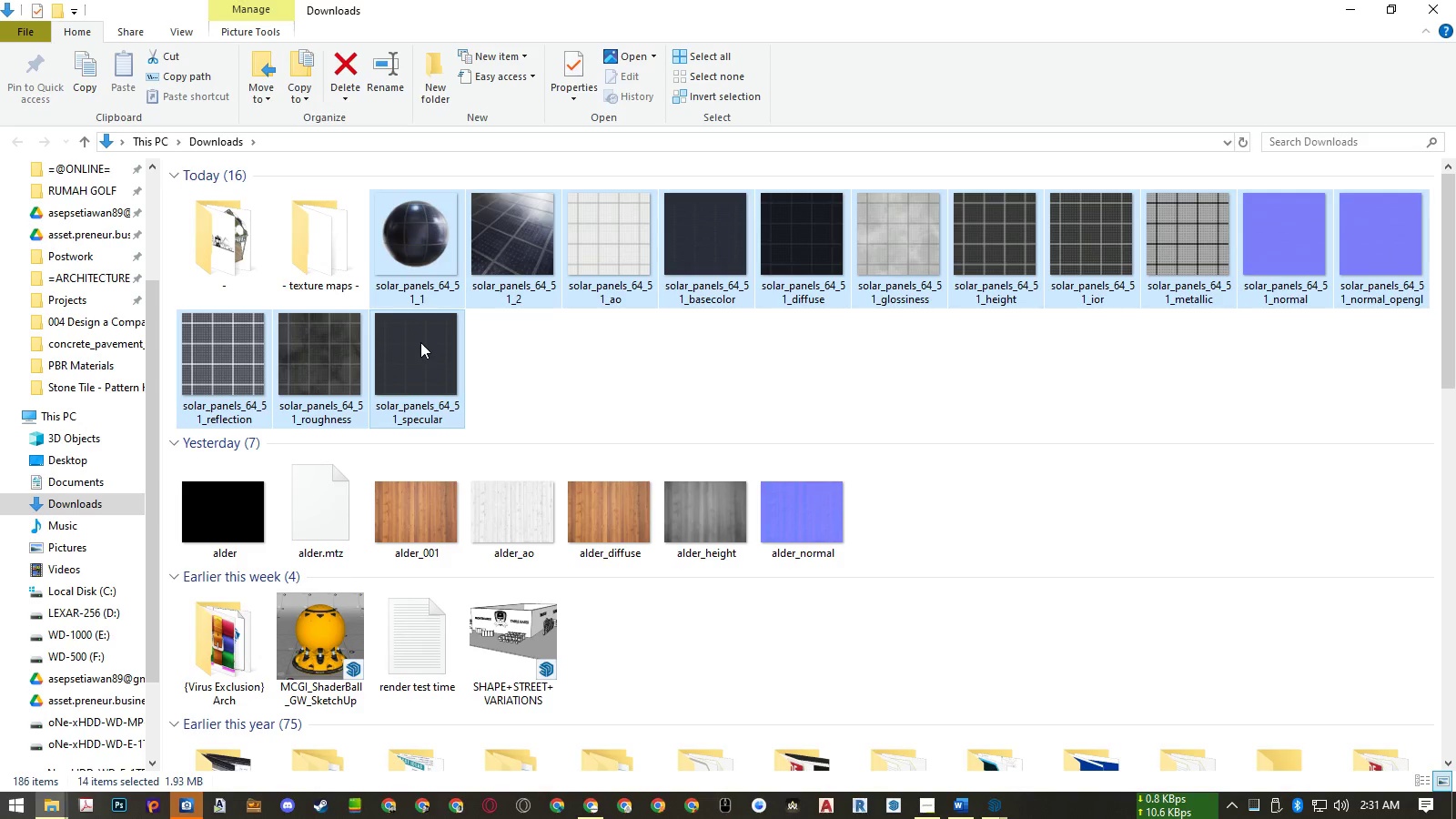 
hold_key(key=ControlLeft, duration=0.78)
 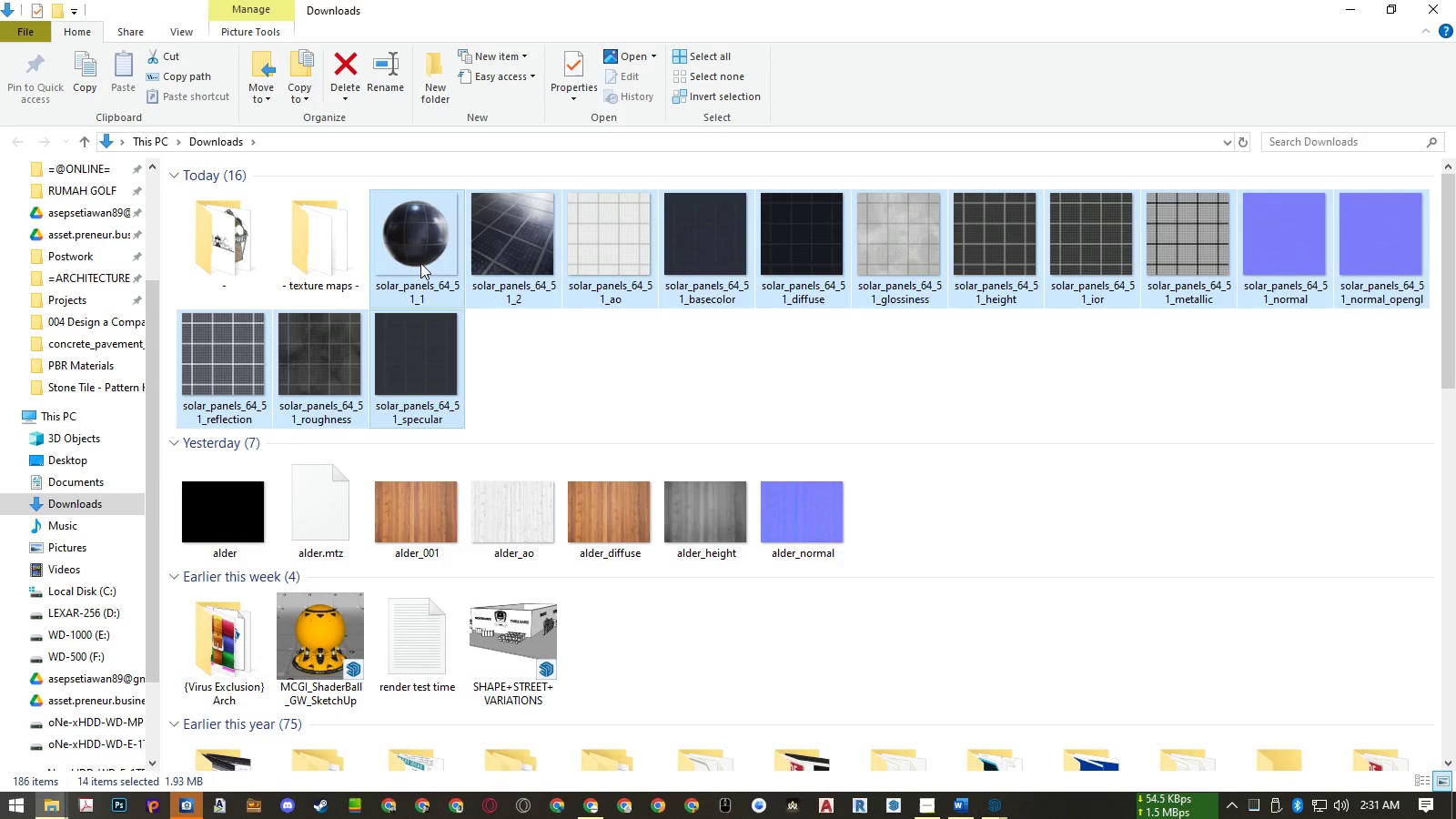 
key(Control+ControlLeft)
 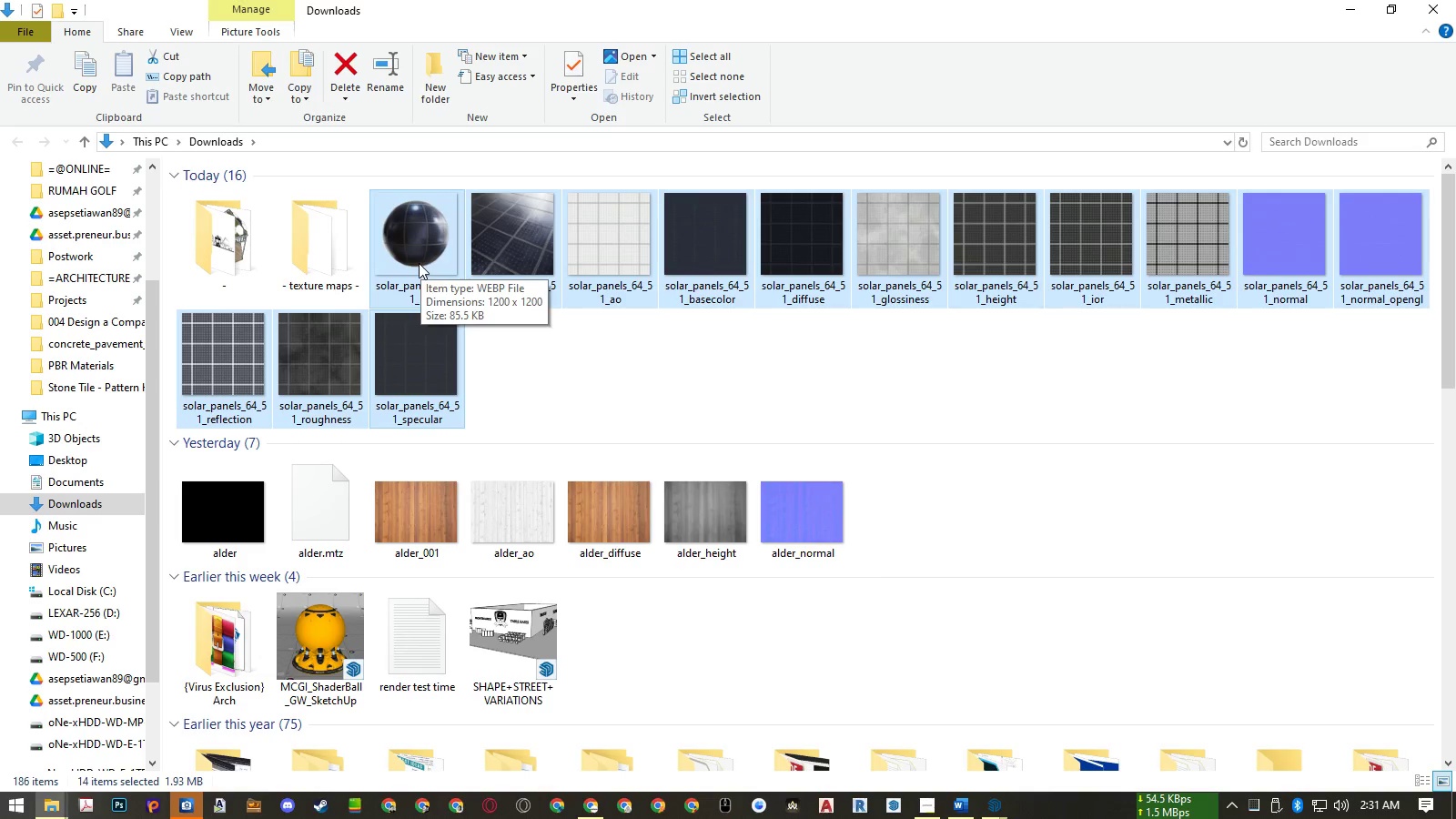 
key(Control+X)
 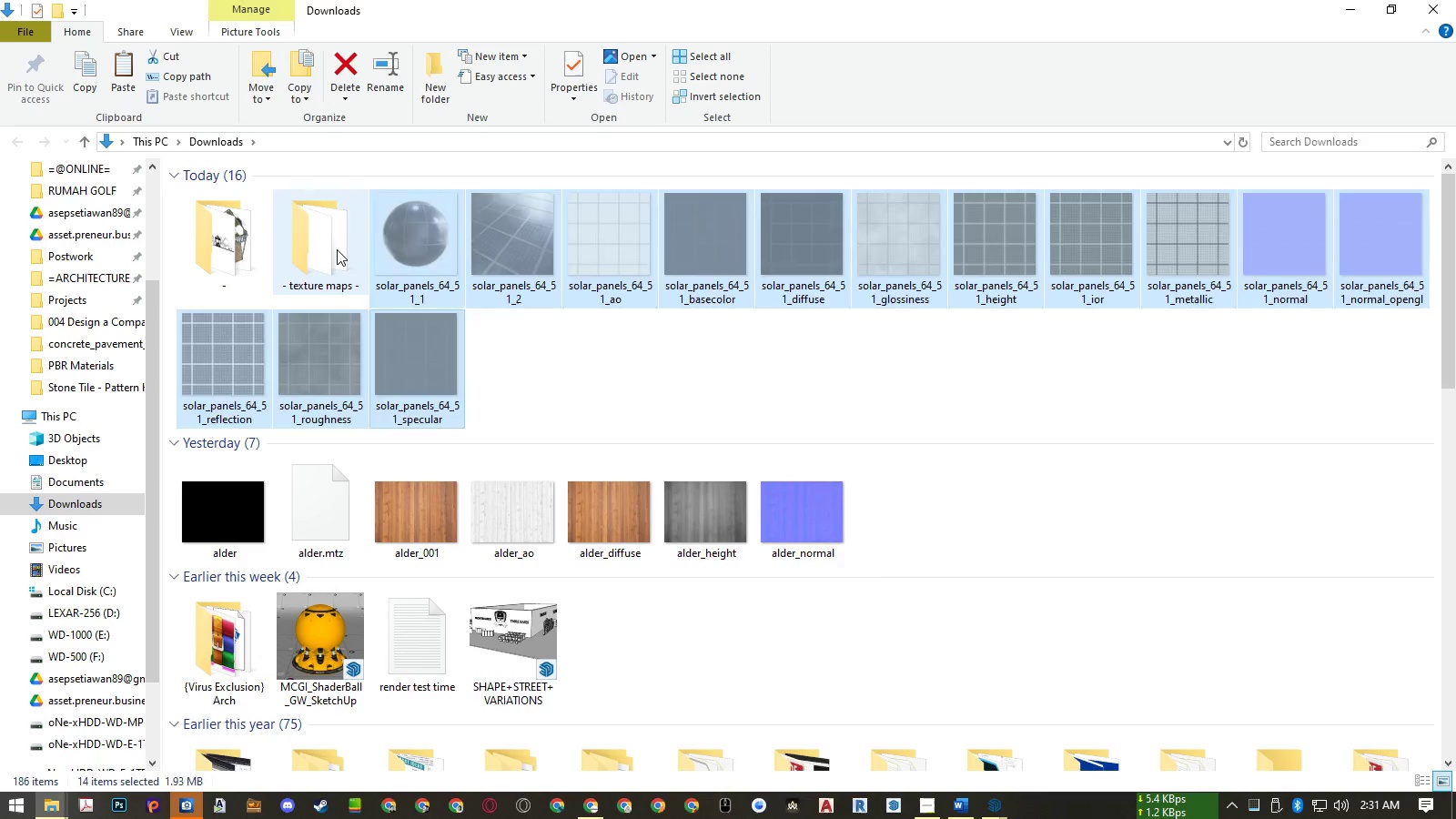 
double_click([337, 249])
 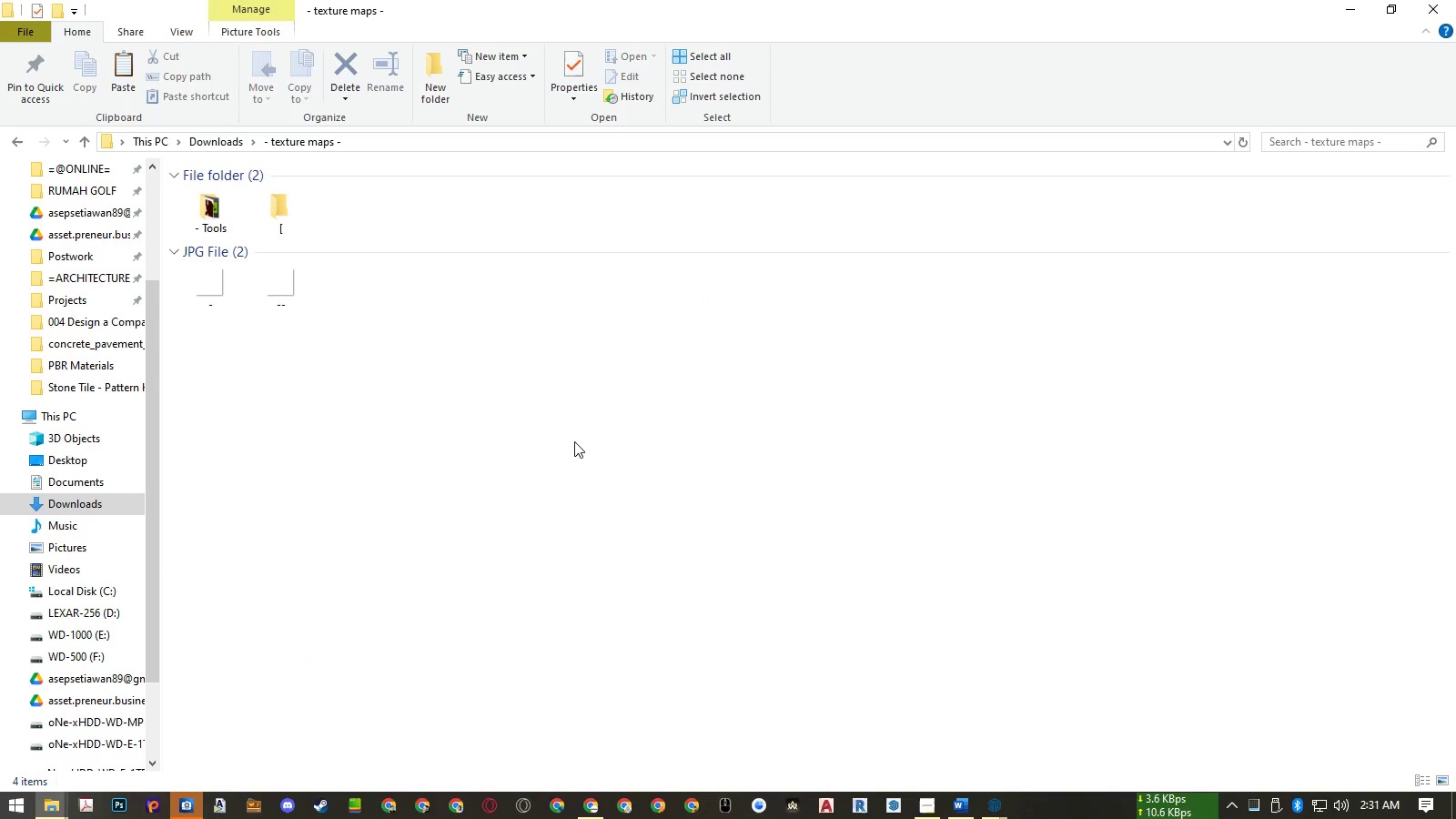 
left_click([574, 441])
 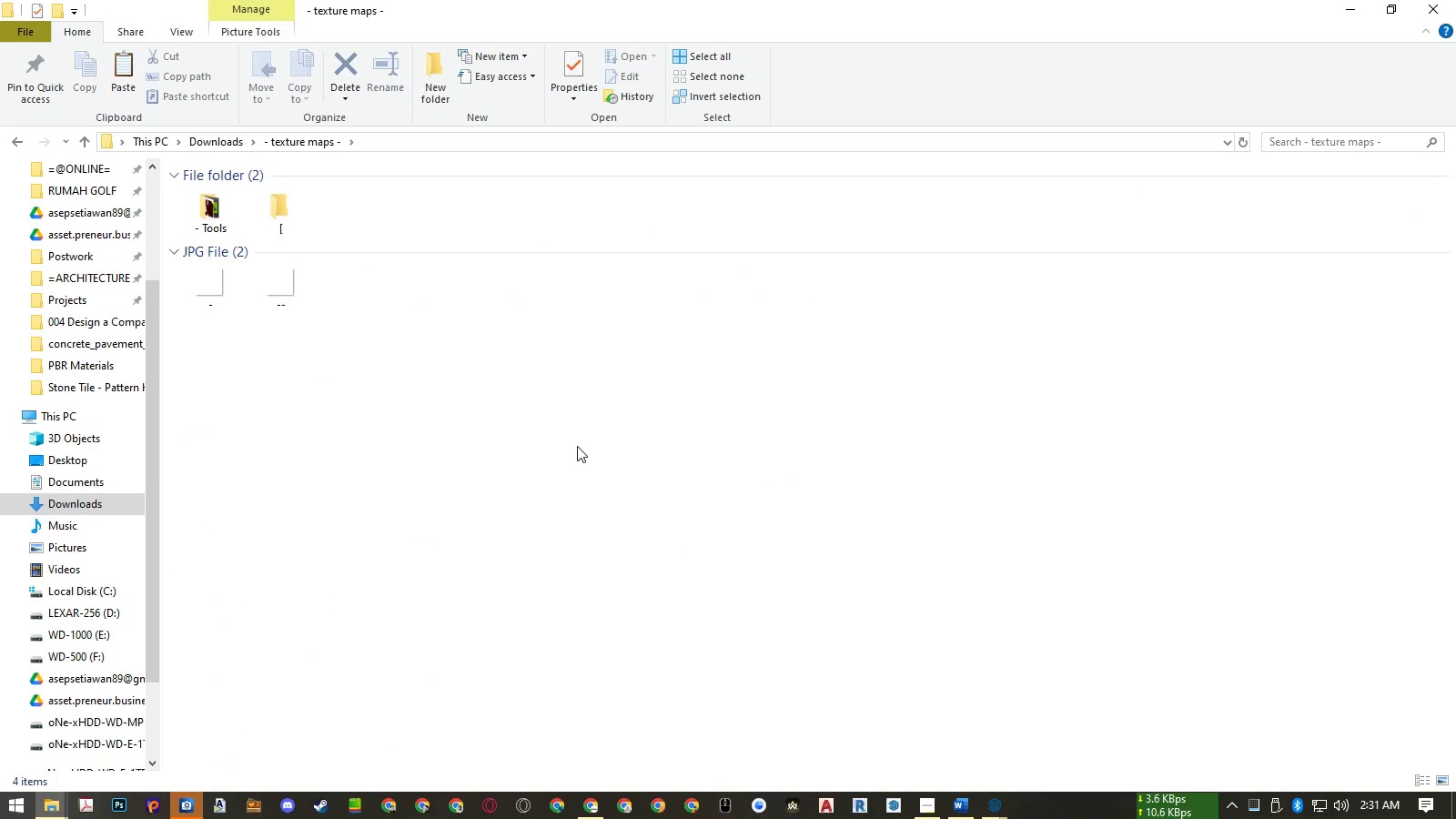 
key(Control+ControlLeft)
 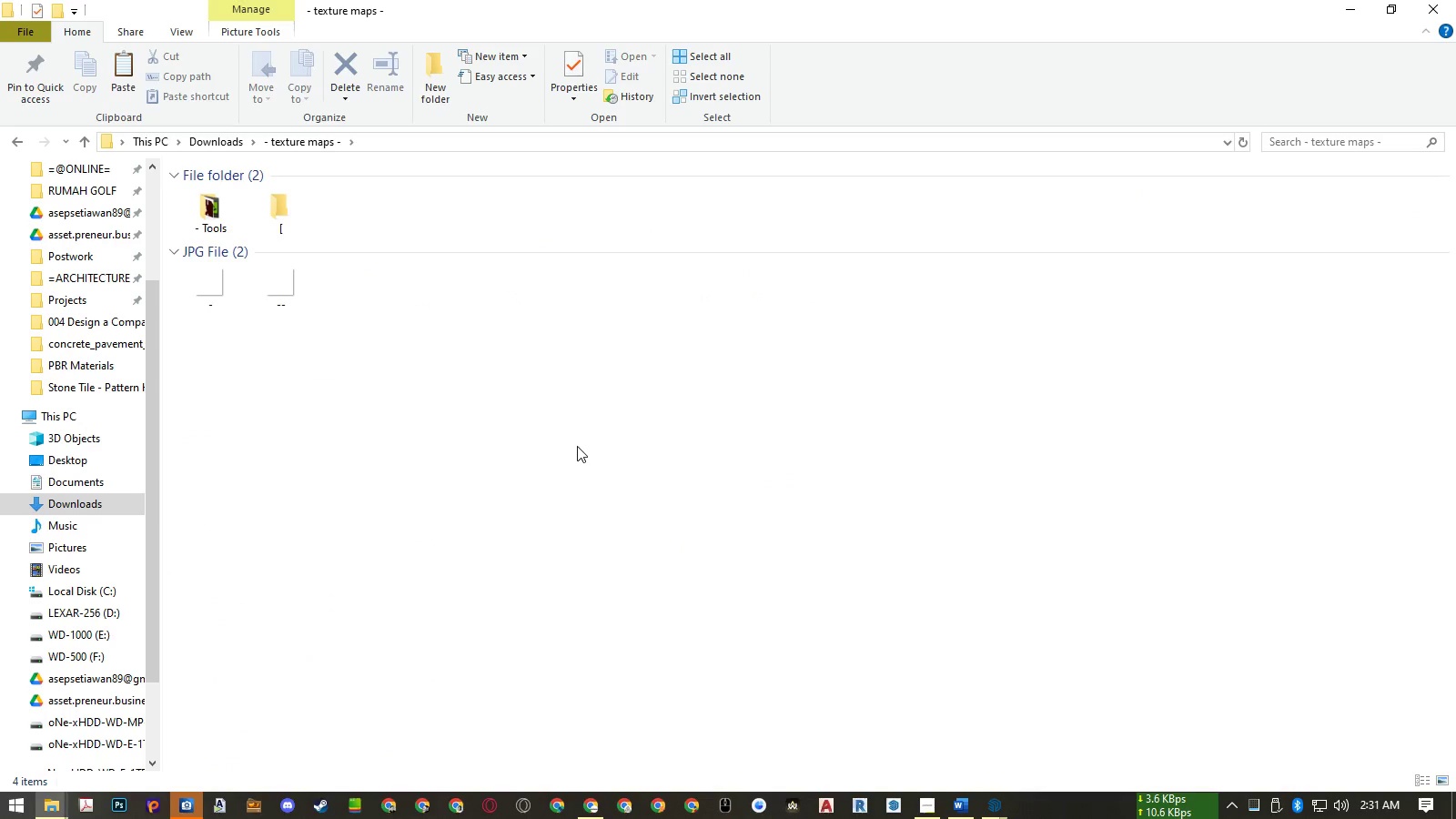 
key(Control+V)
 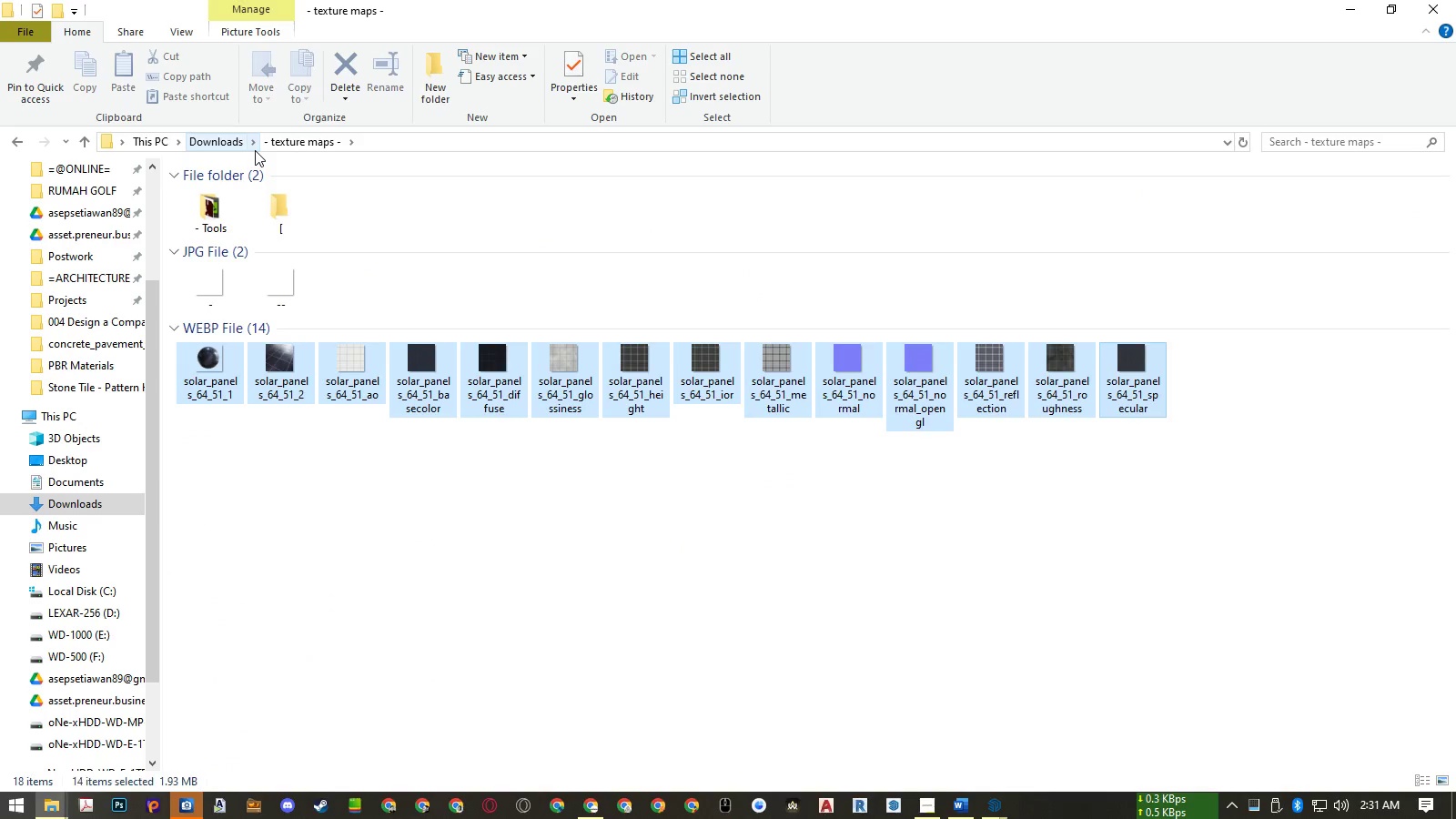 
left_click([238, 146])
 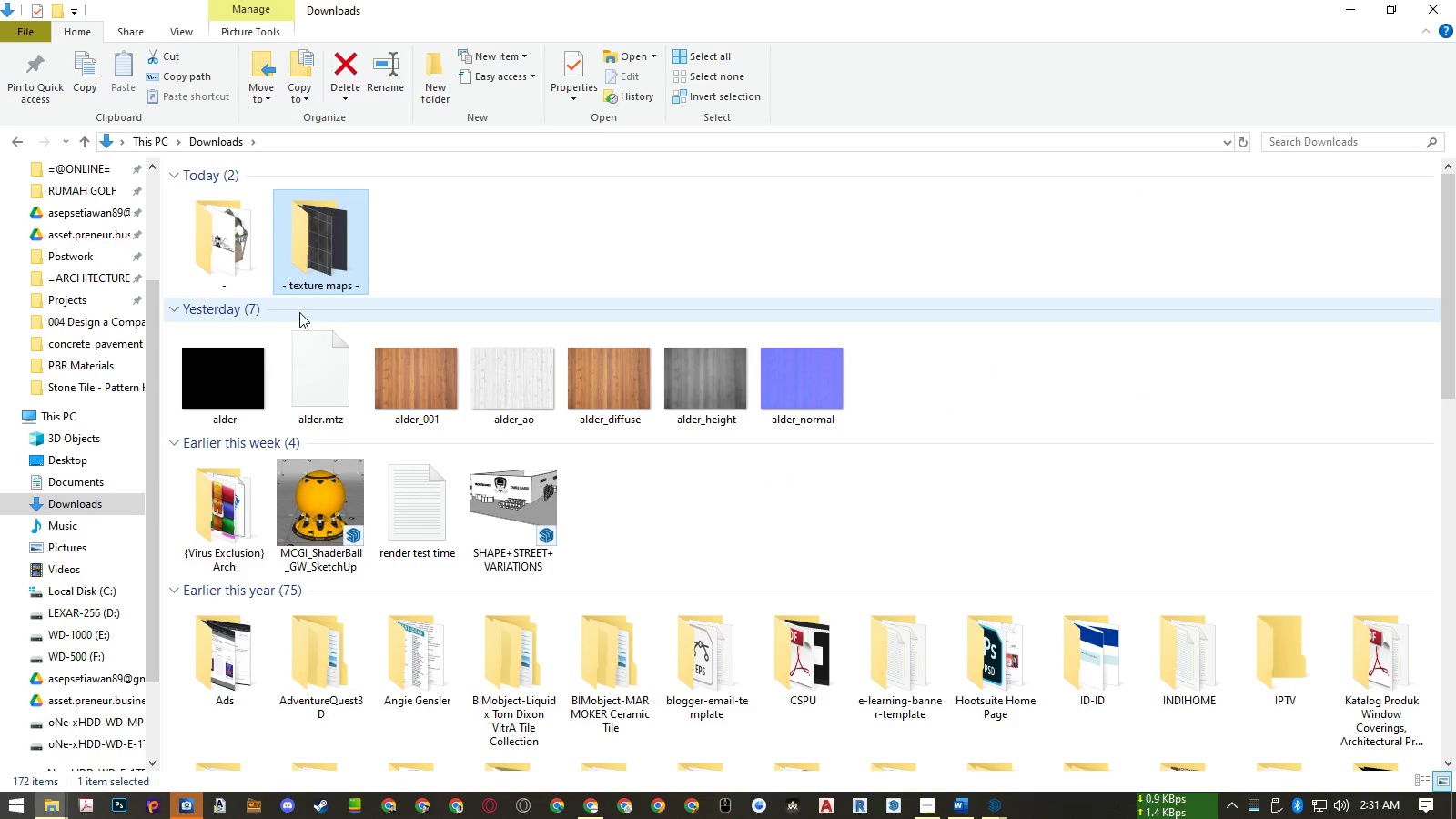 
left_click([399, 229])
 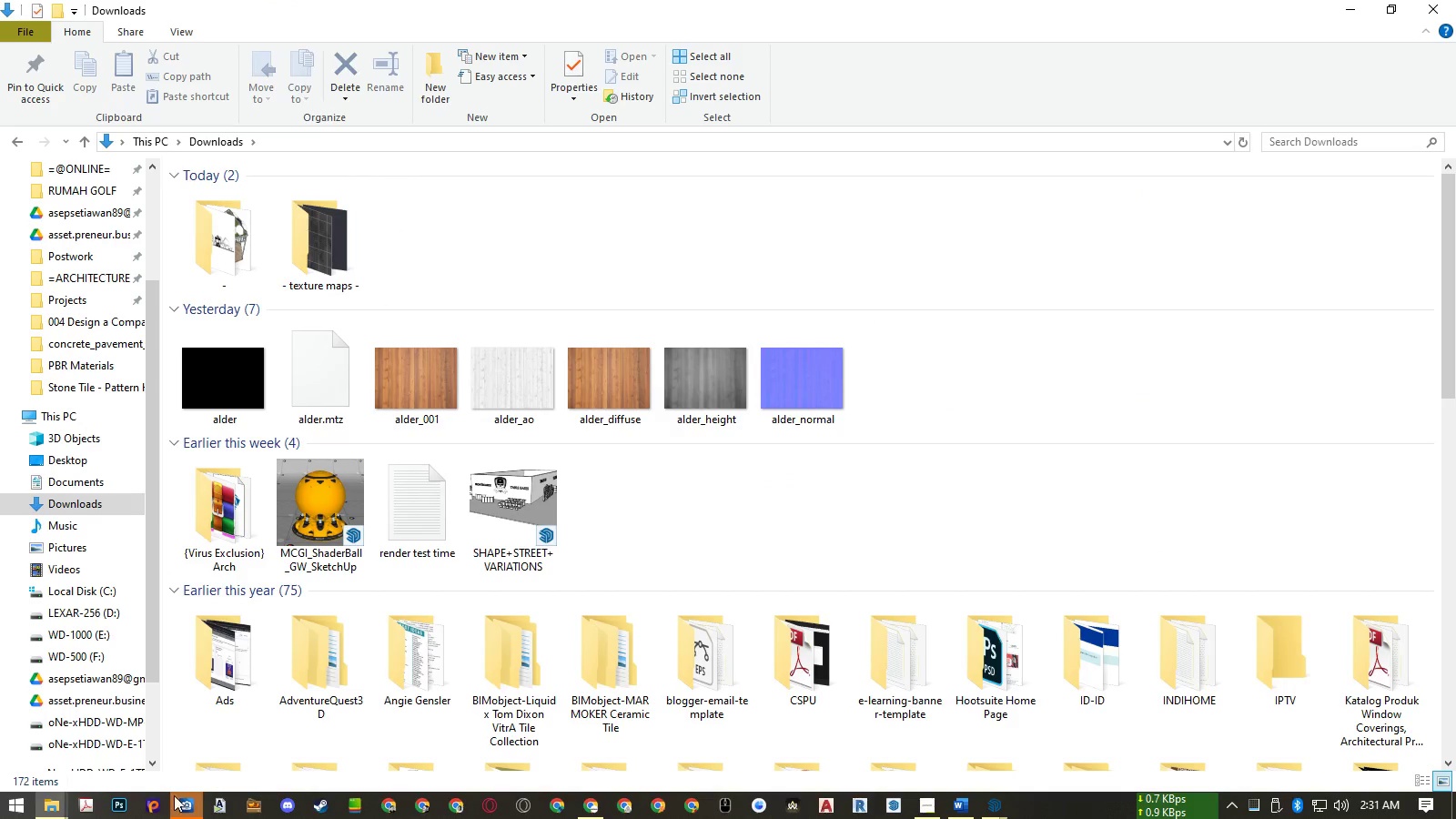 
left_click([183, 803])
 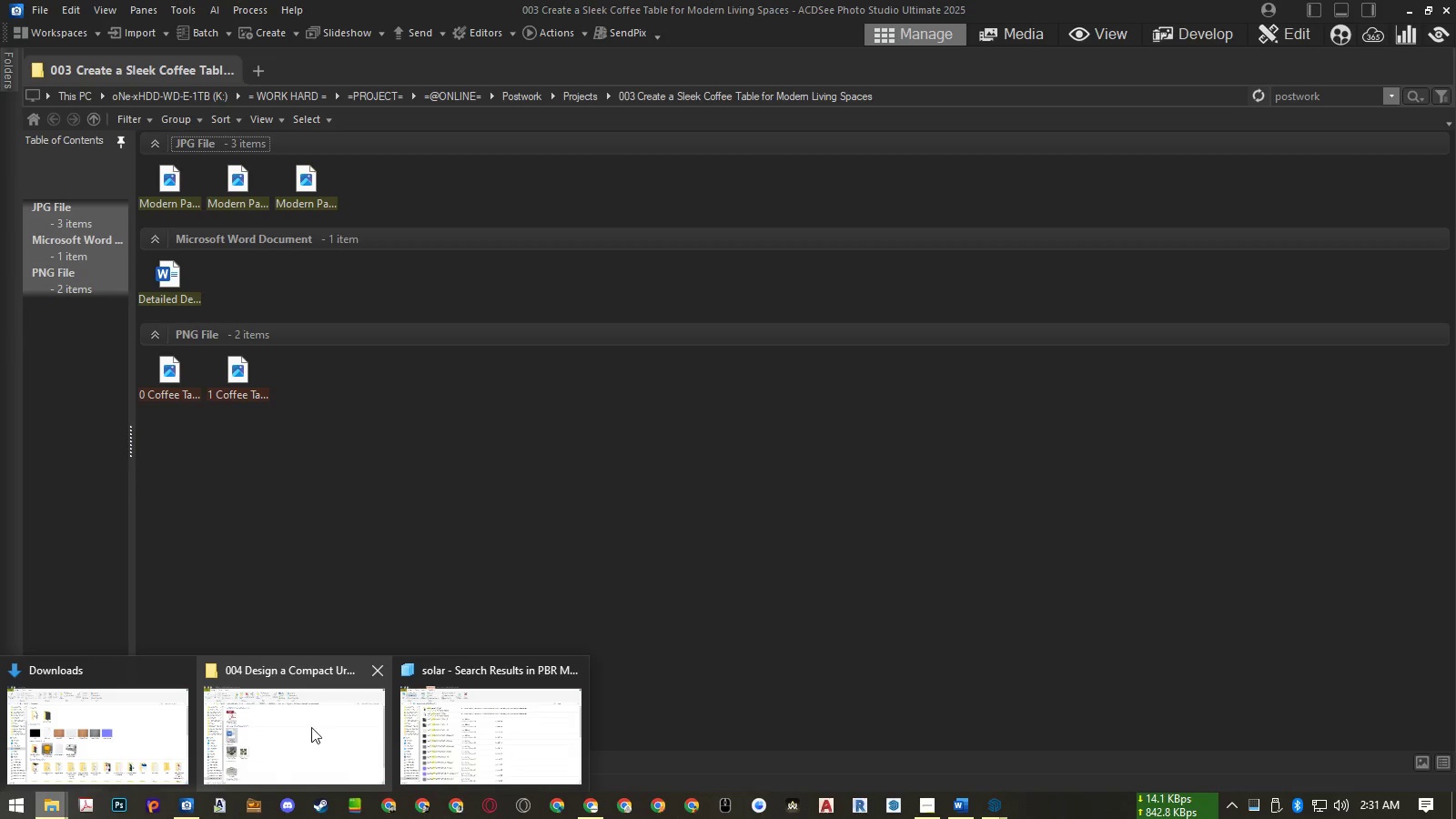 
left_click([115, 734])